 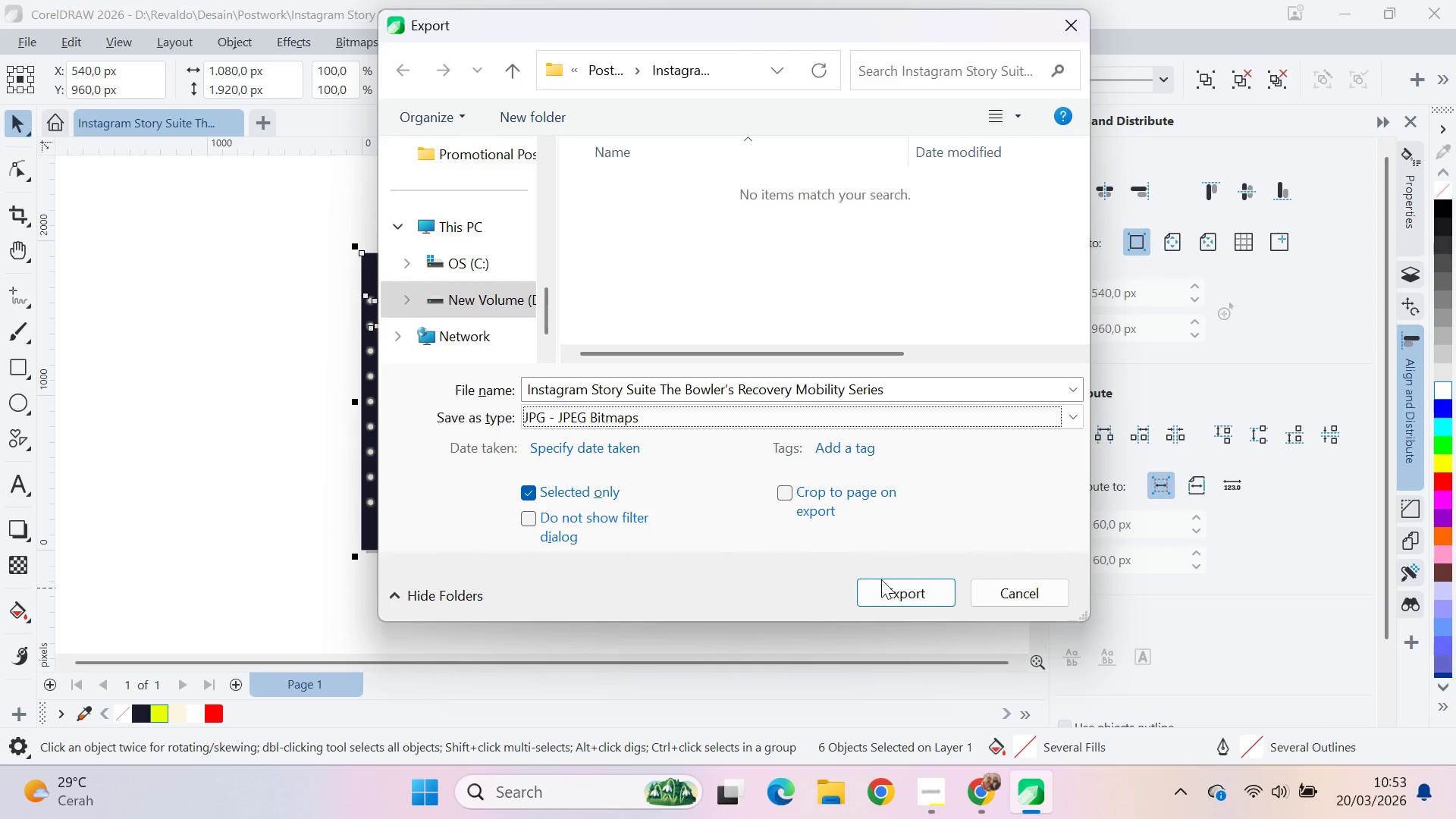 
key(Control+E)
 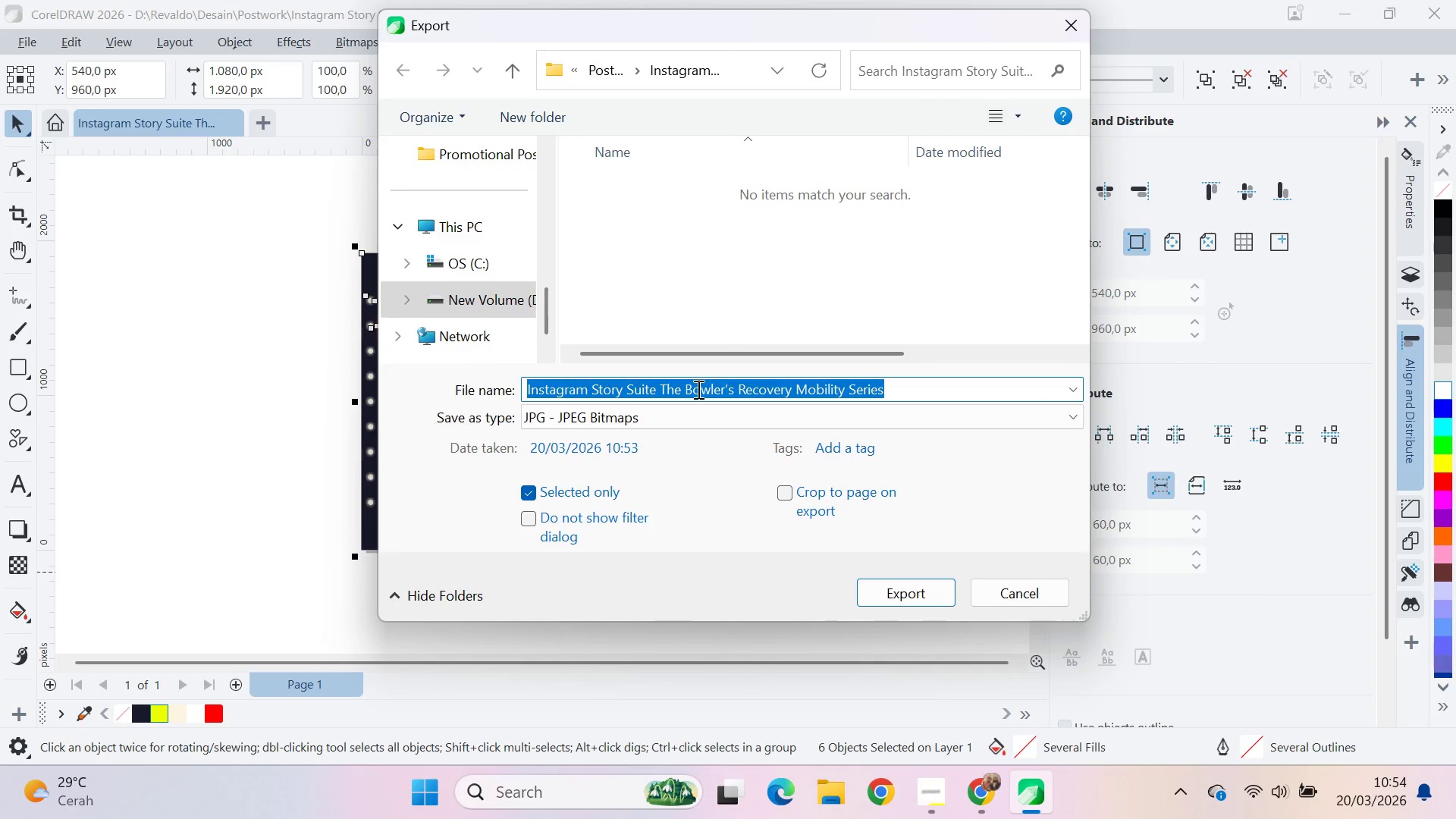 
left_click([841, 381])
 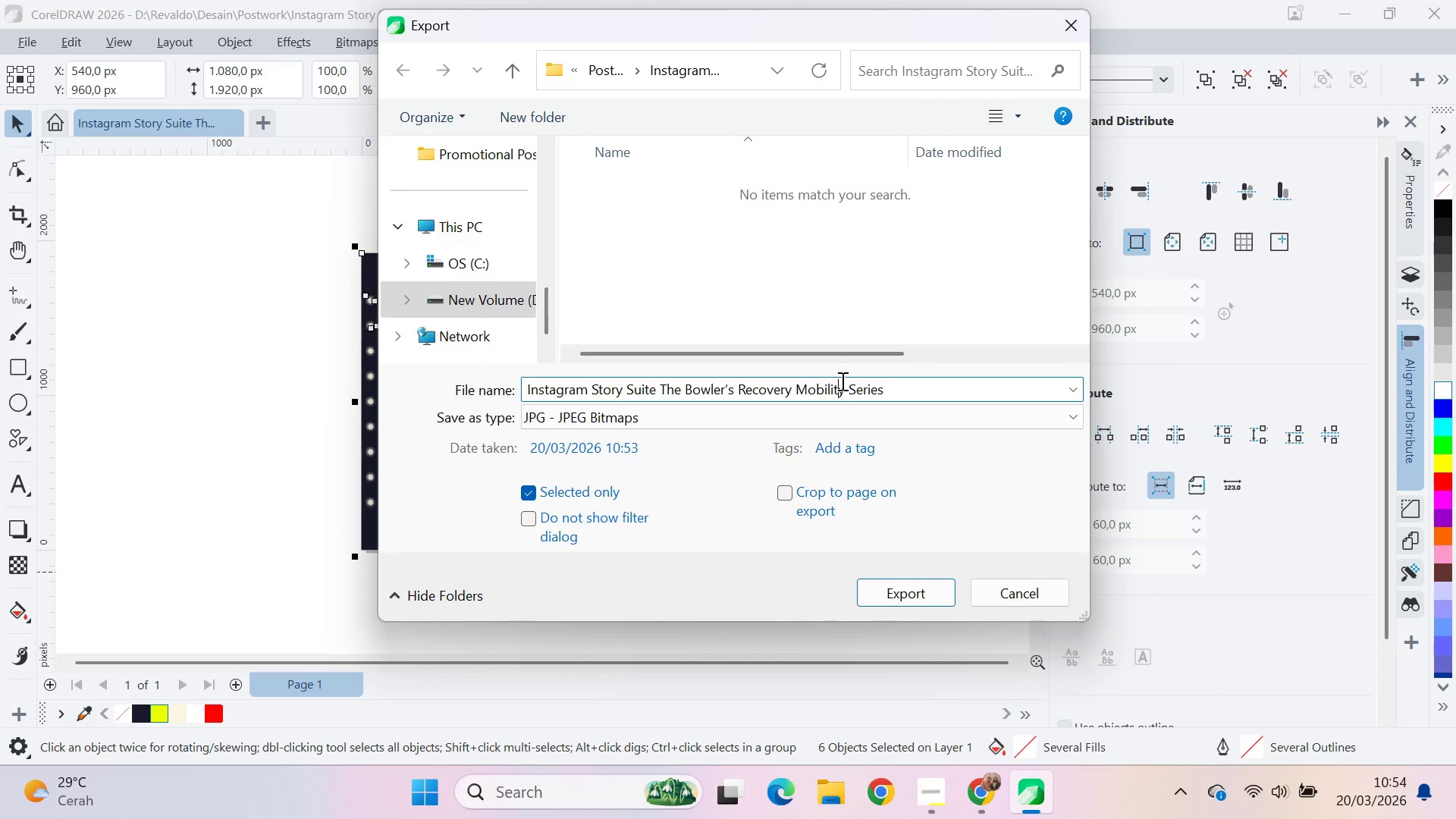 
key(Control+ControlLeft)
 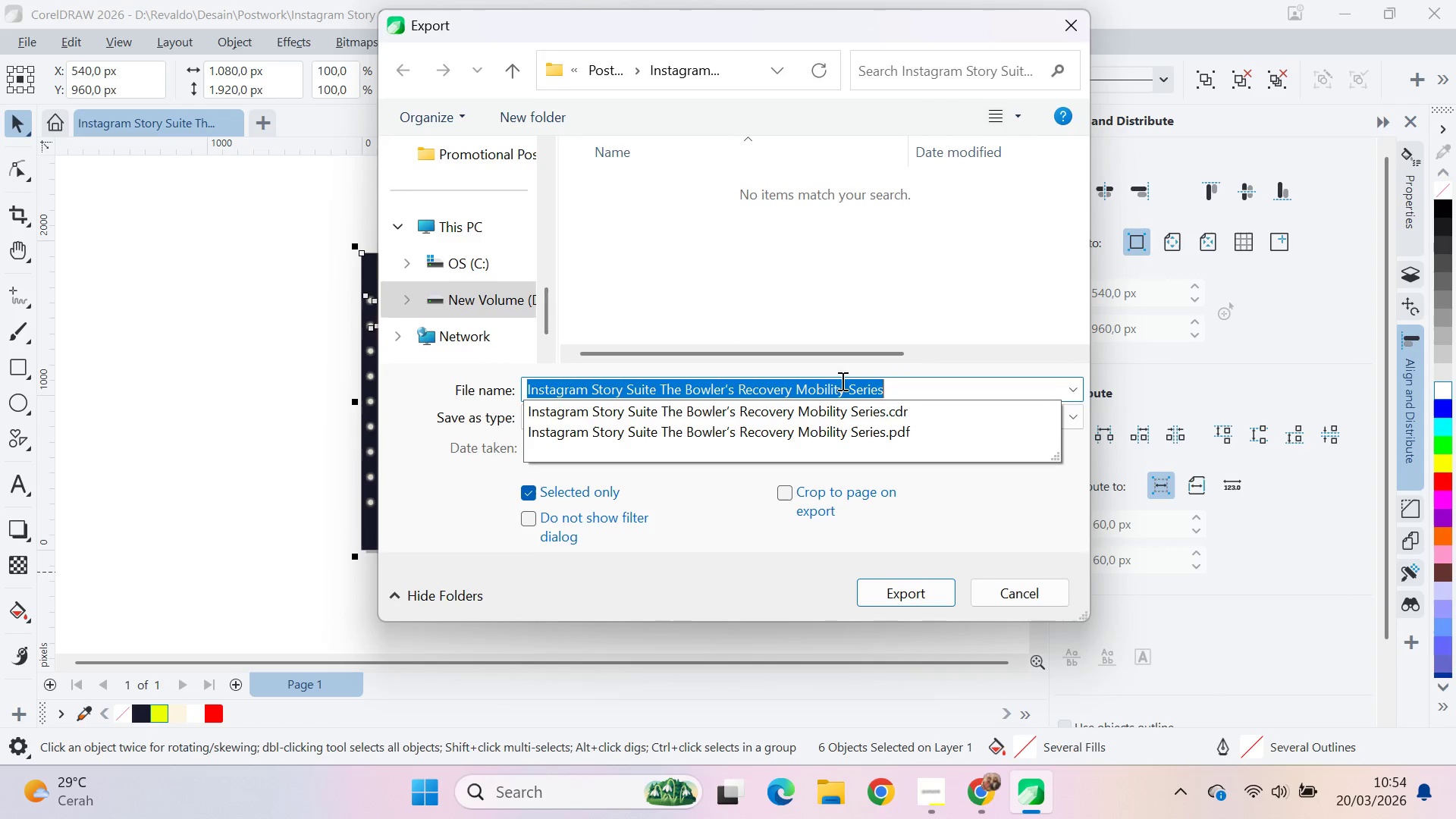 
key(Control+A)
 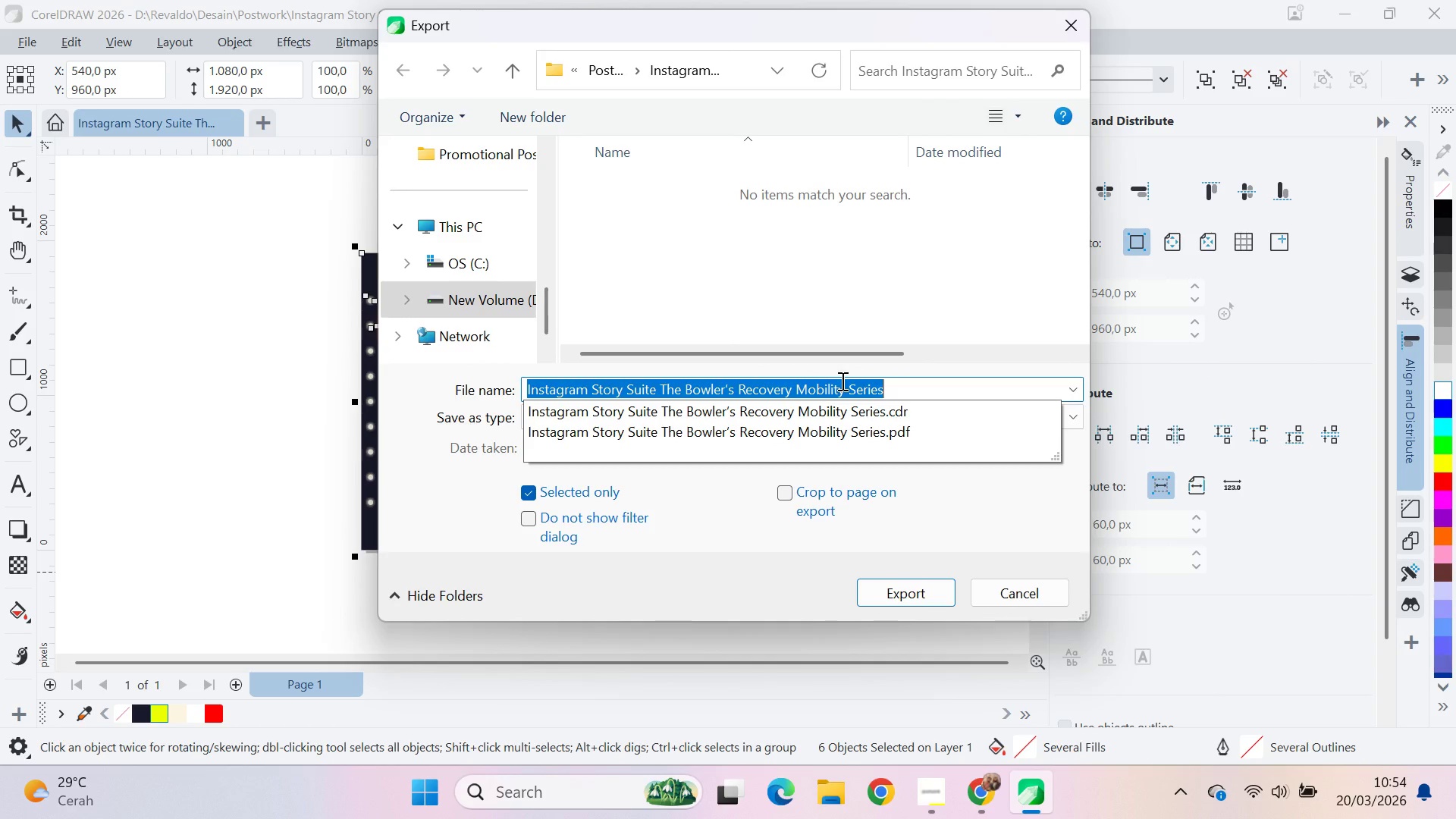 
type(IG)
key(Backspace)
key(Backspace)
type(Story )
key(Backspace)
type(1)
key(Backspace)
type(-)
key(Backspace)
type(01 )
key(Backspace)
key(Backspace)
key(Backspace)
type(1 )
key(Backspace)
 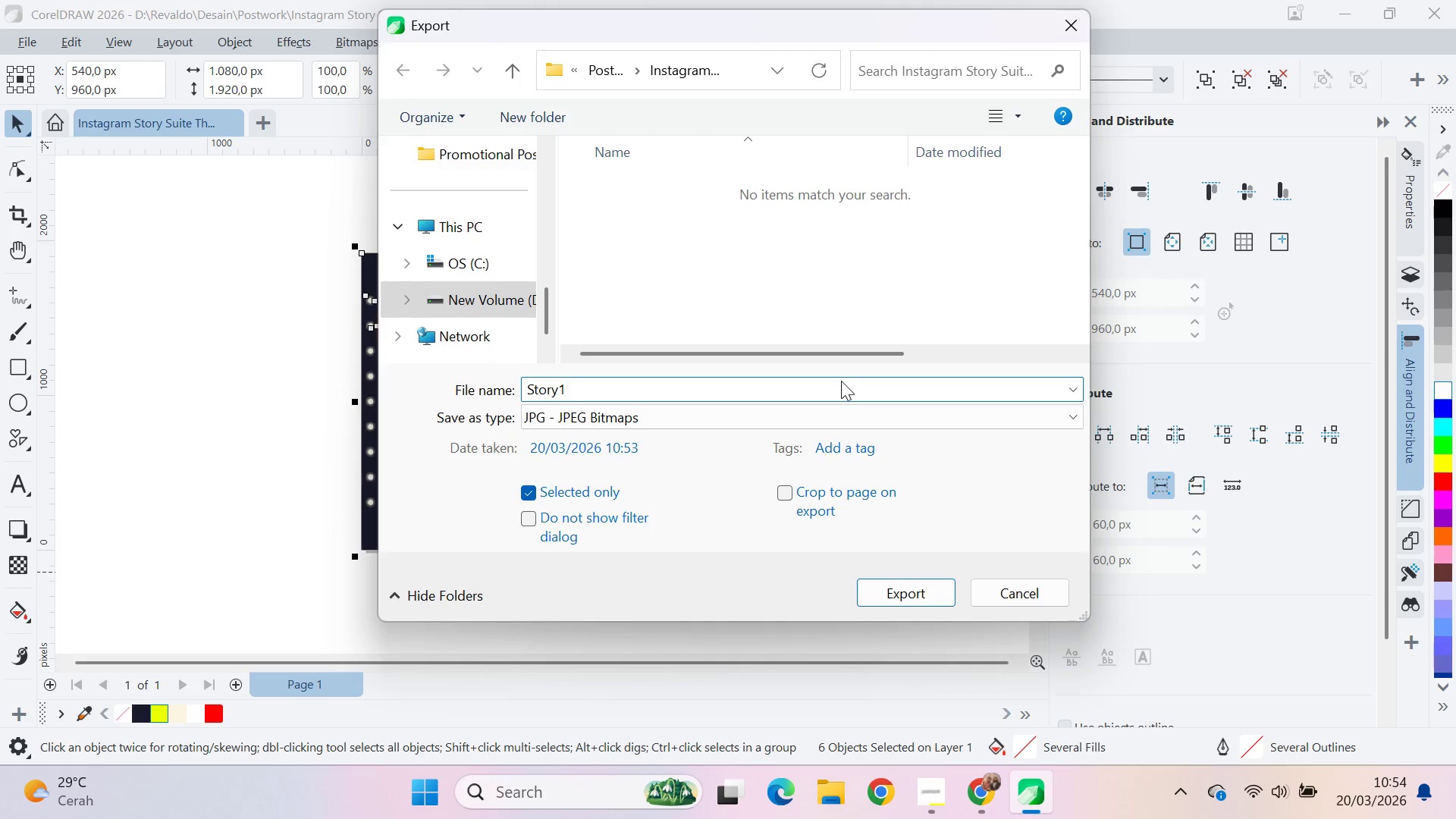 
key(ArrowLeft)
 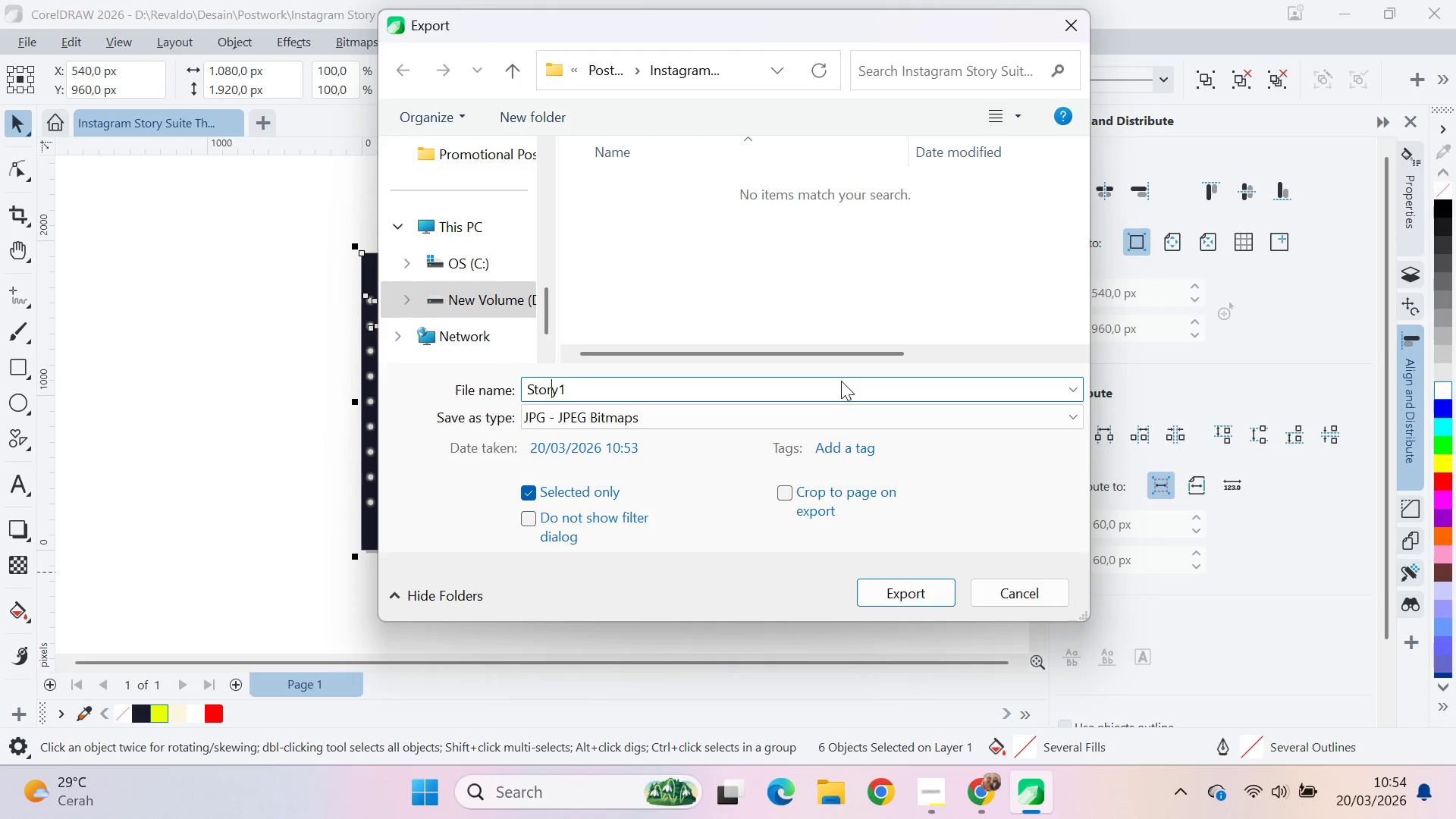 
key(ArrowLeft)
 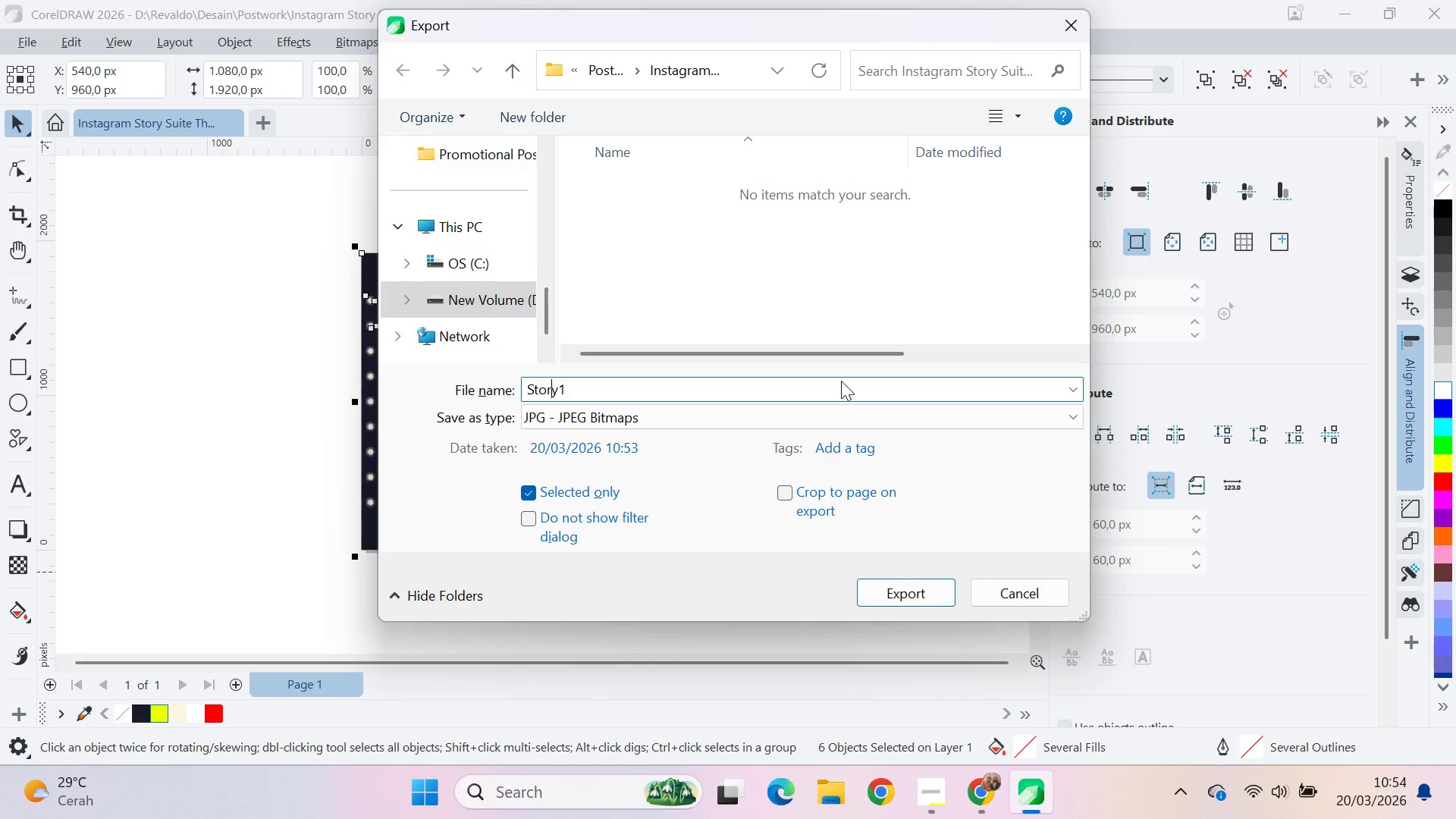 
key(Alt+Tab)